 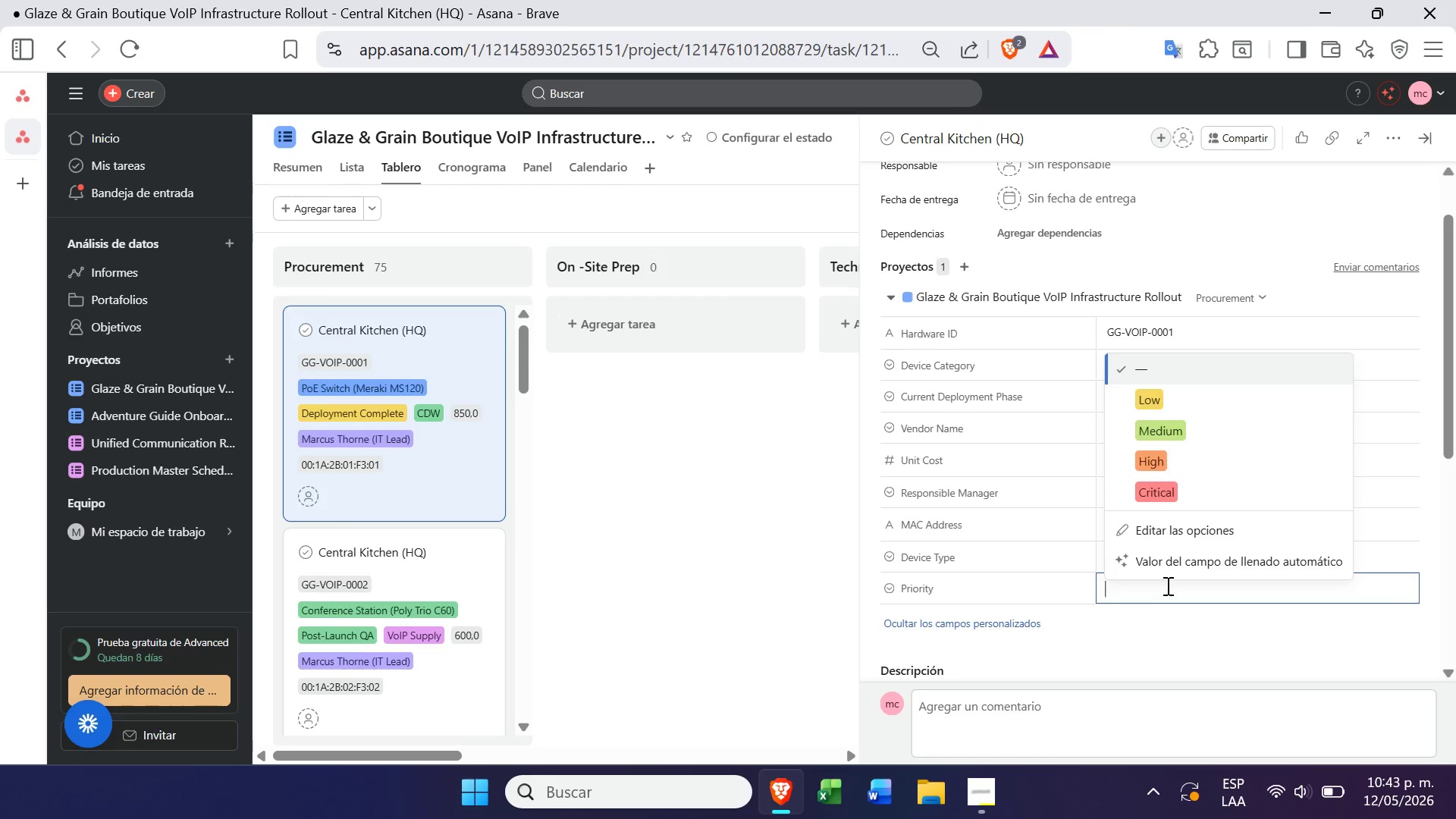 
left_click([1106, 633])
 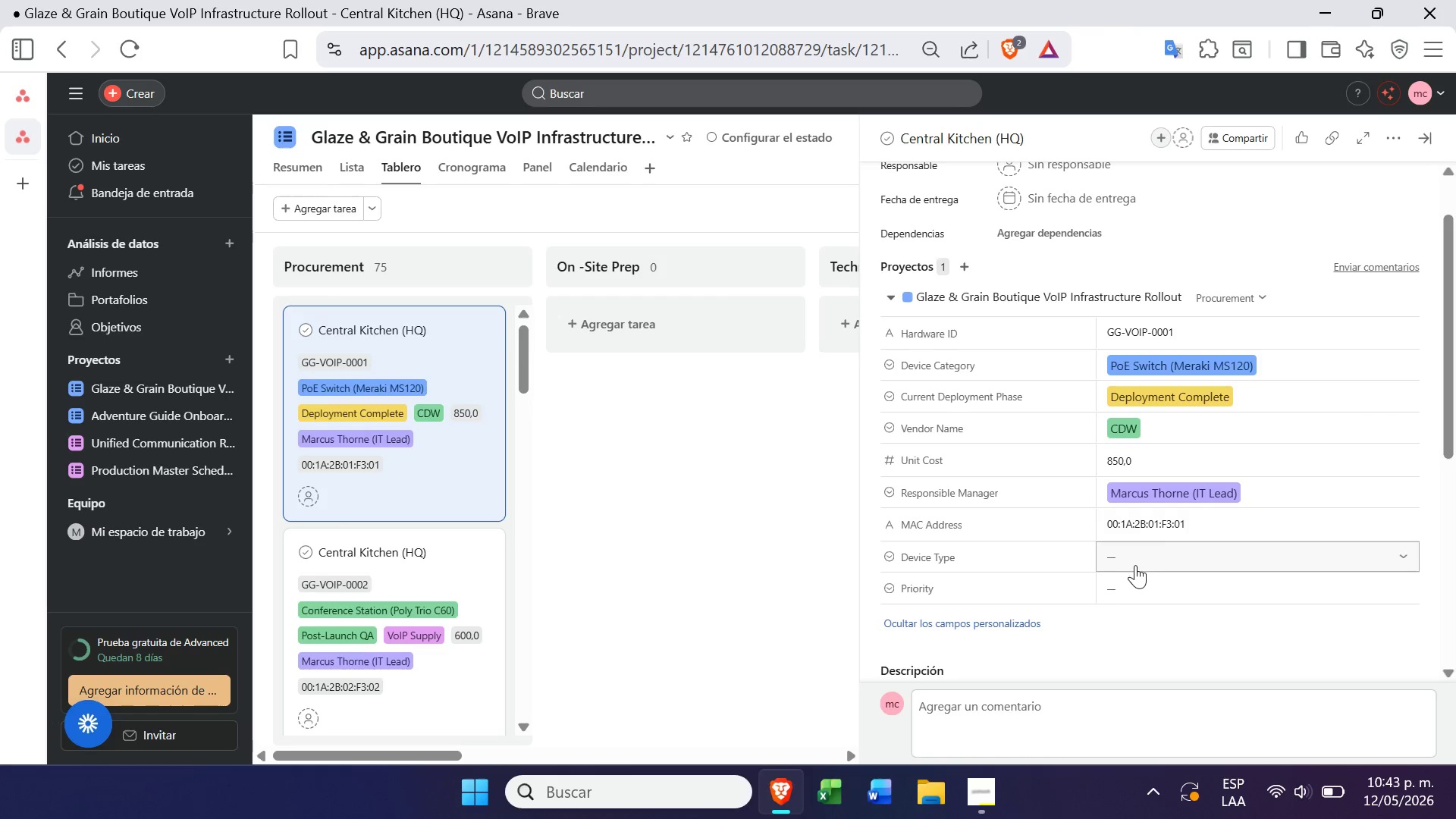 
left_click([1139, 554])
 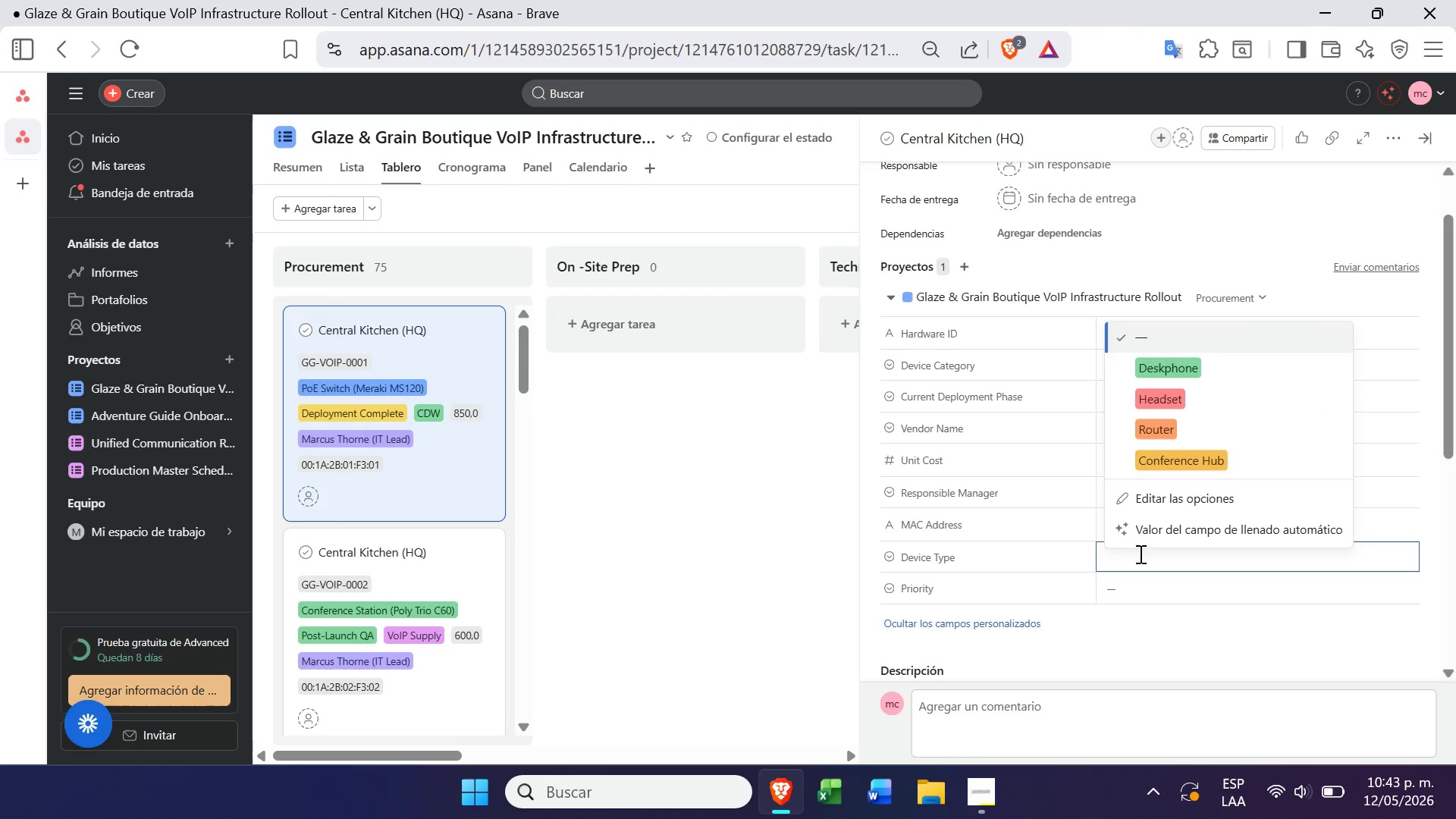 
left_click([1177, 667])
 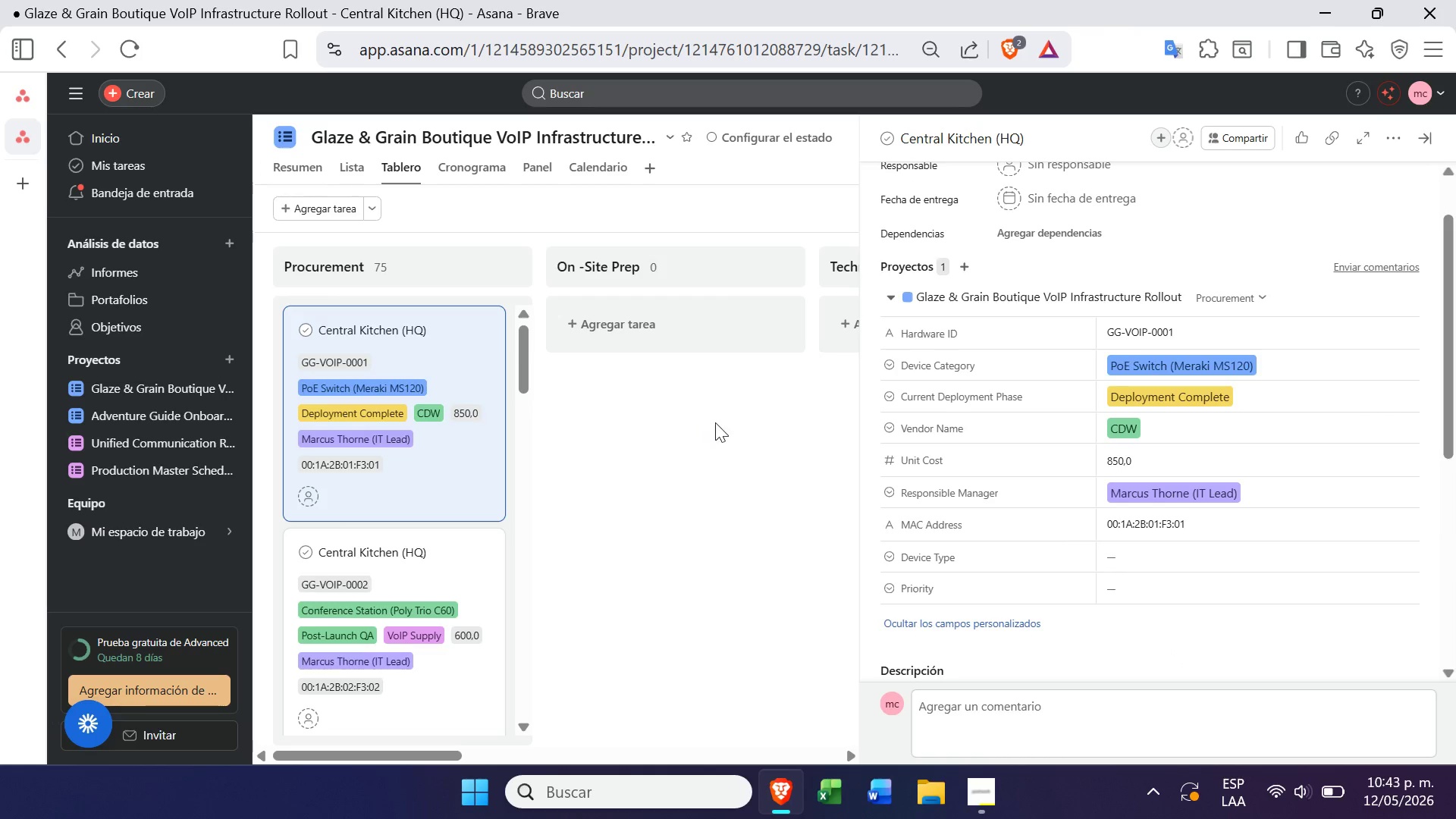 
left_click([648, 504])
 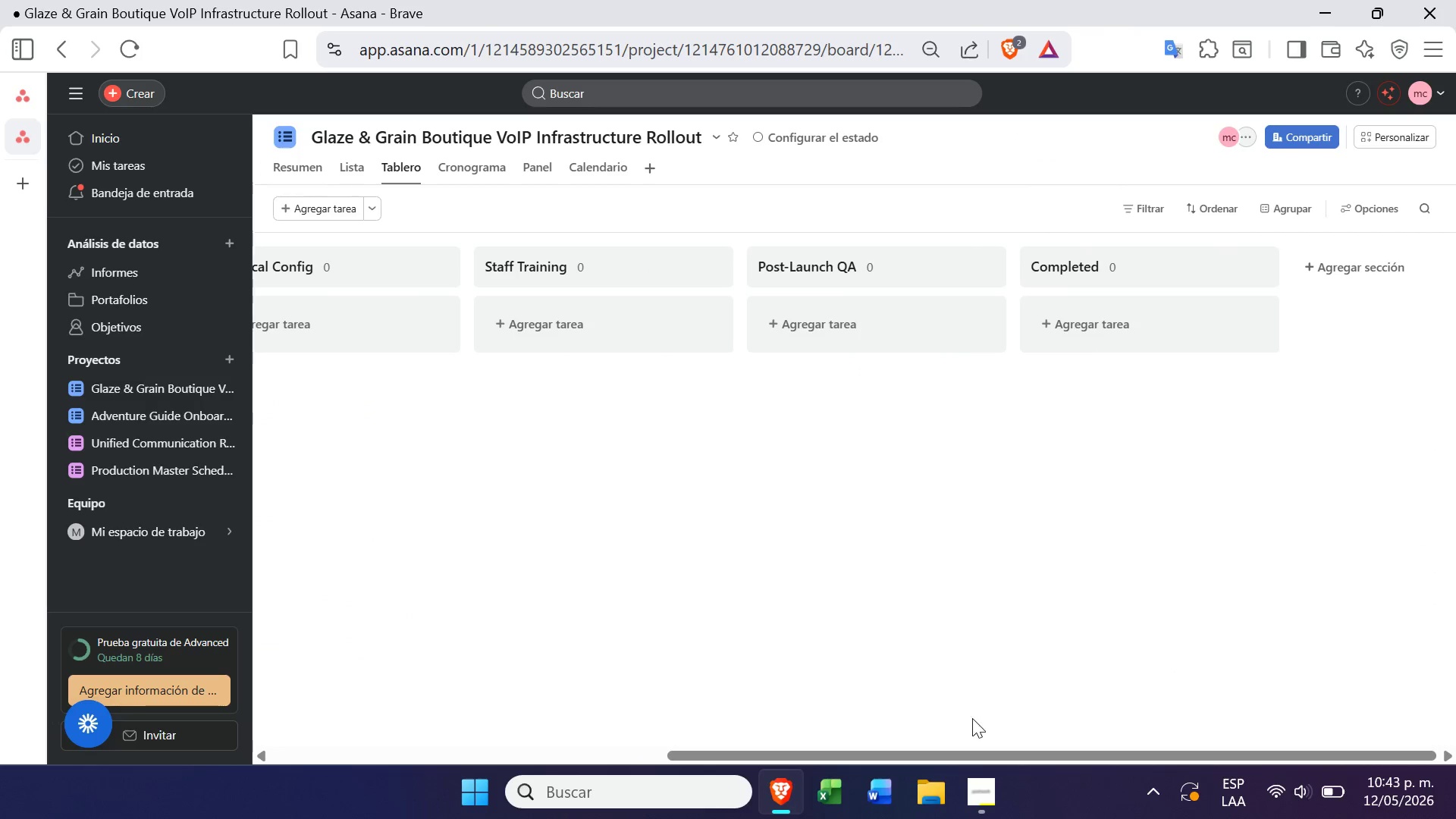 
left_click([988, 789])